 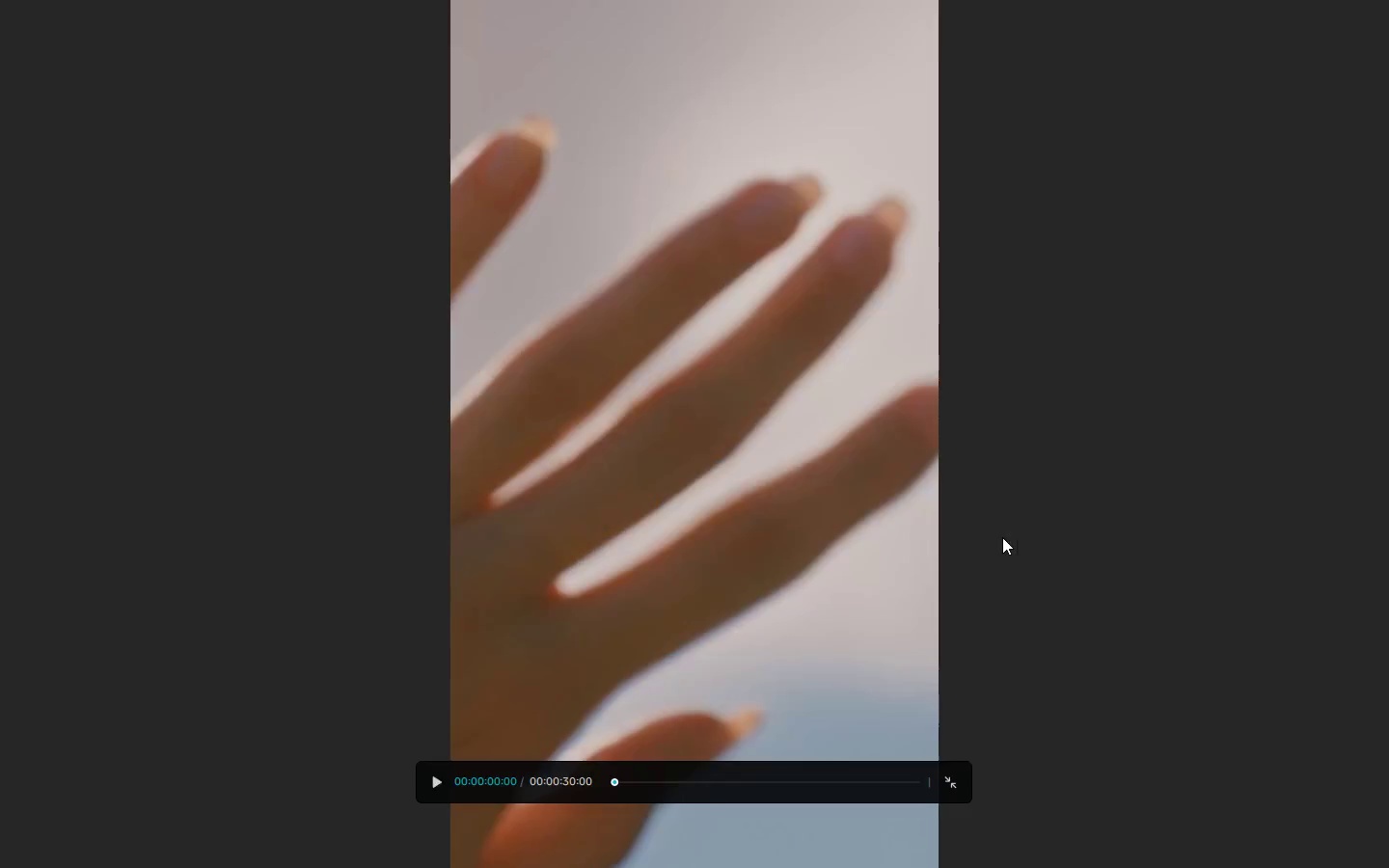 
key(Space)
 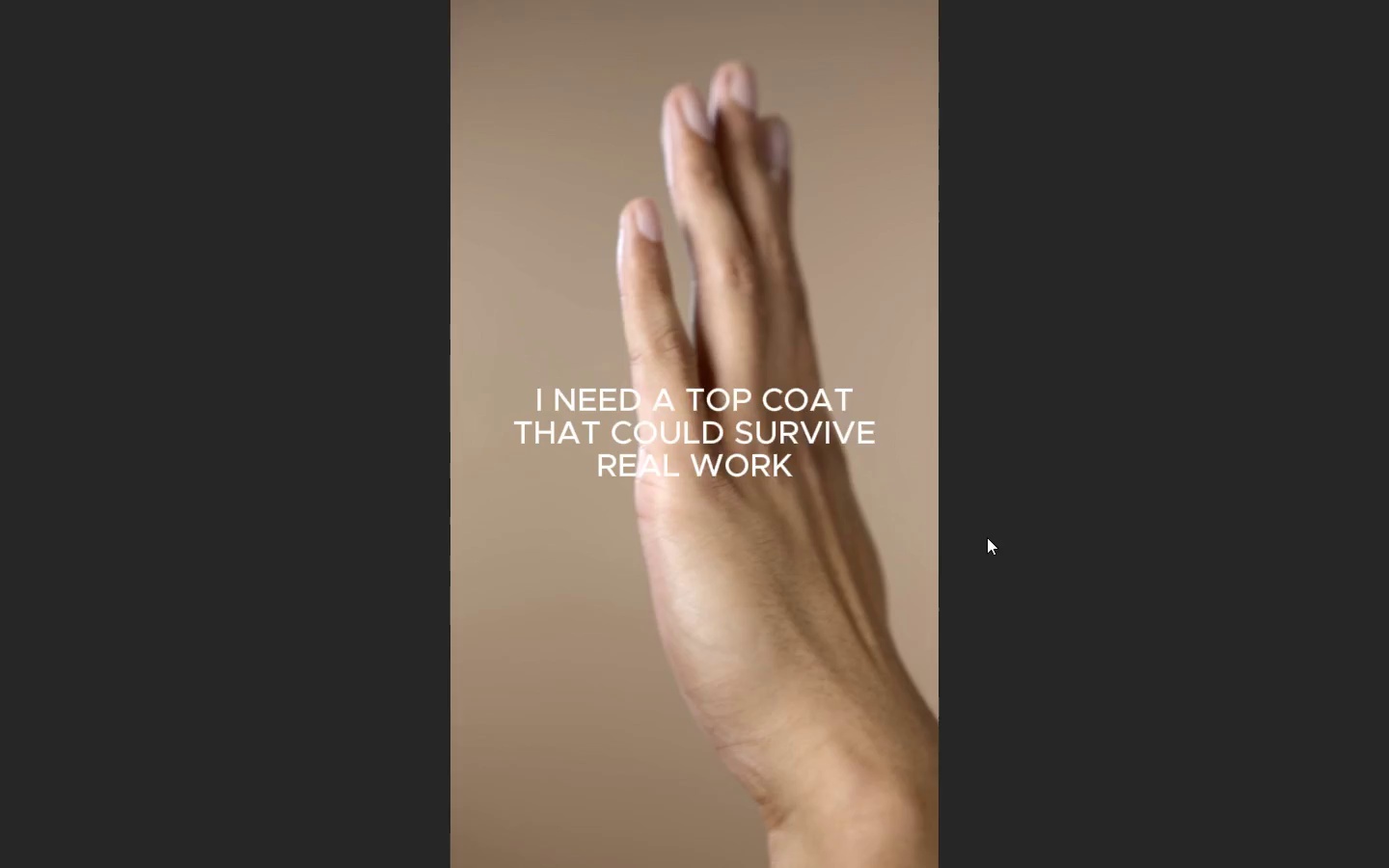 
wait(10.58)
 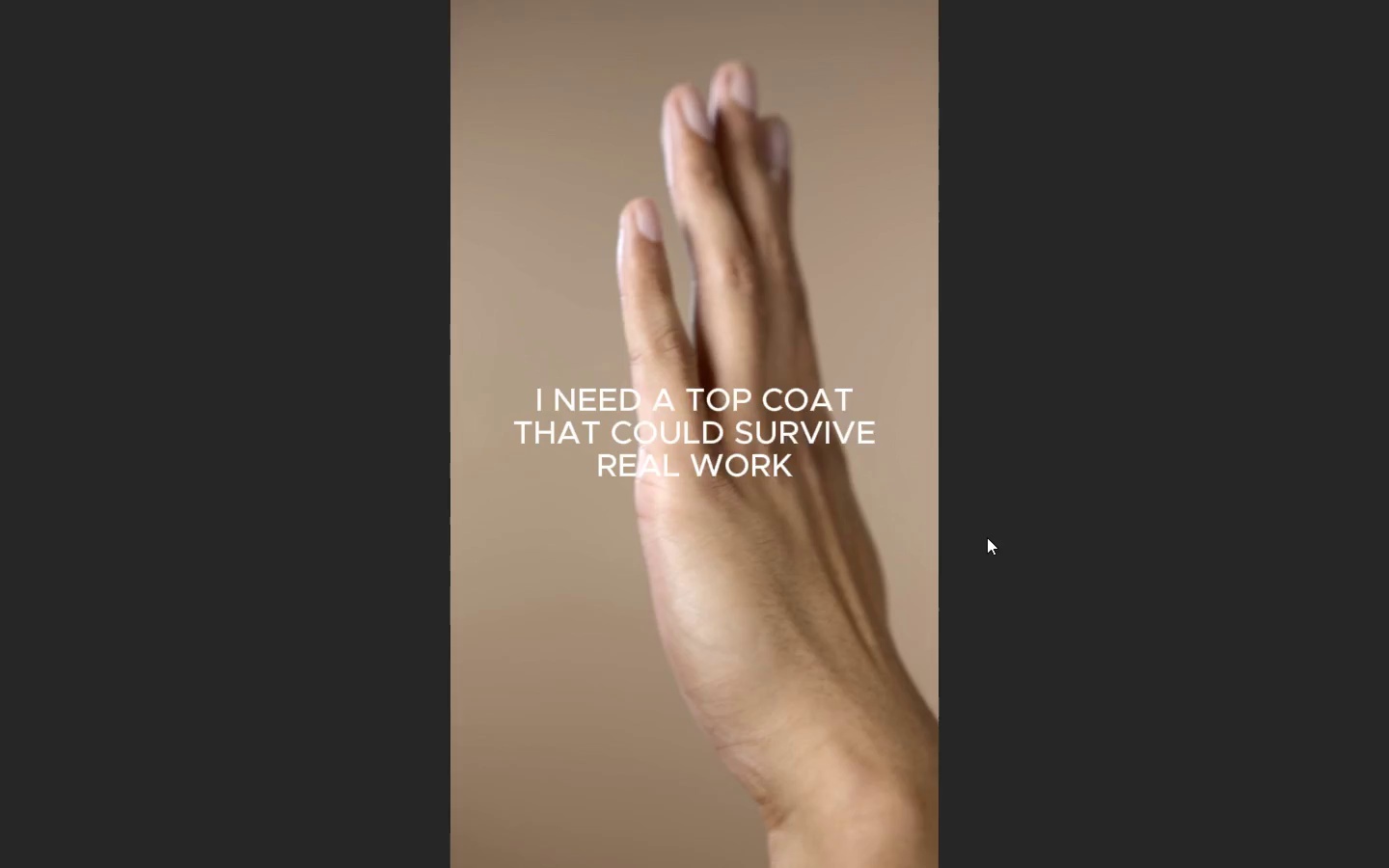 
key(Space)
 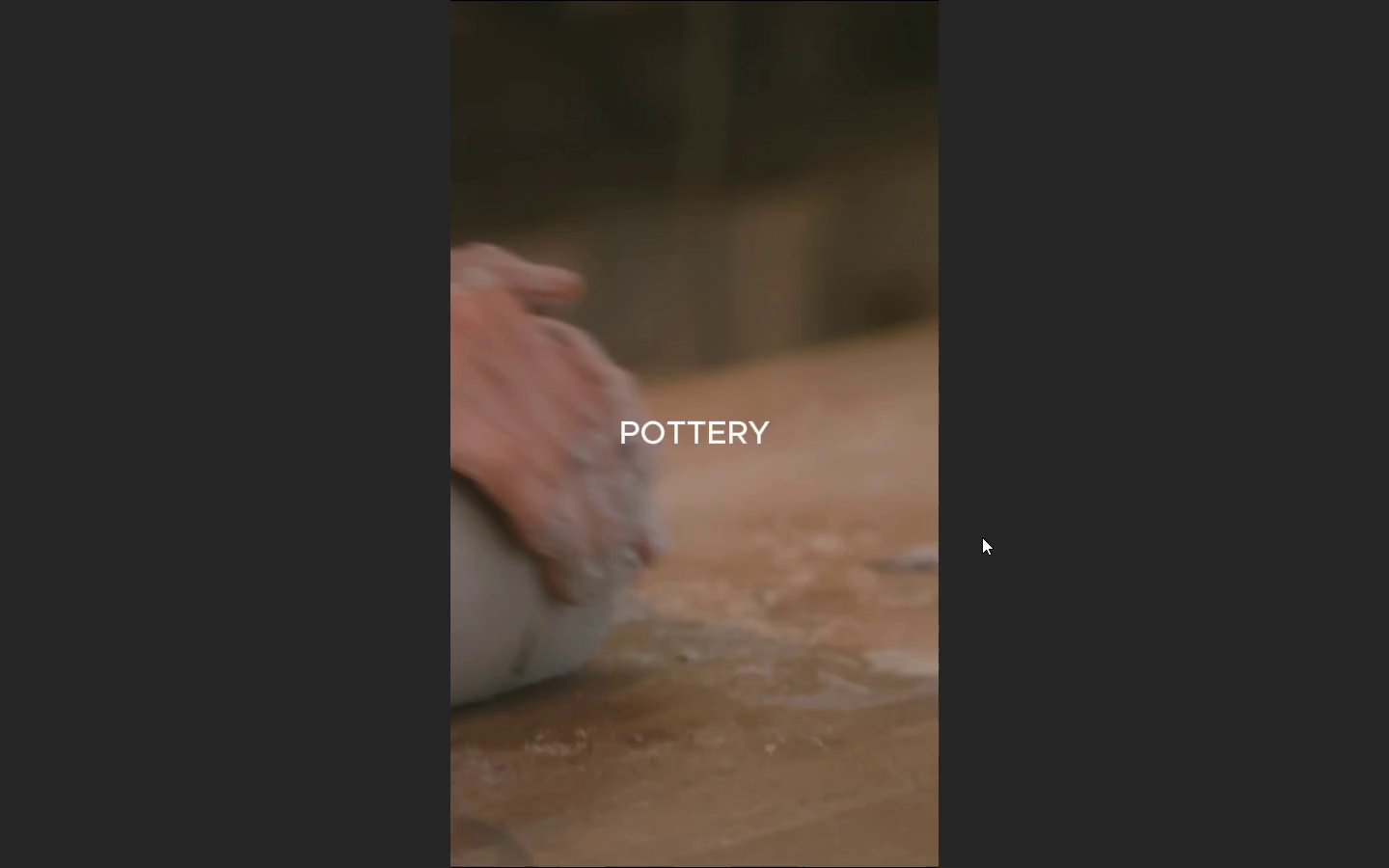 
key(Escape)
 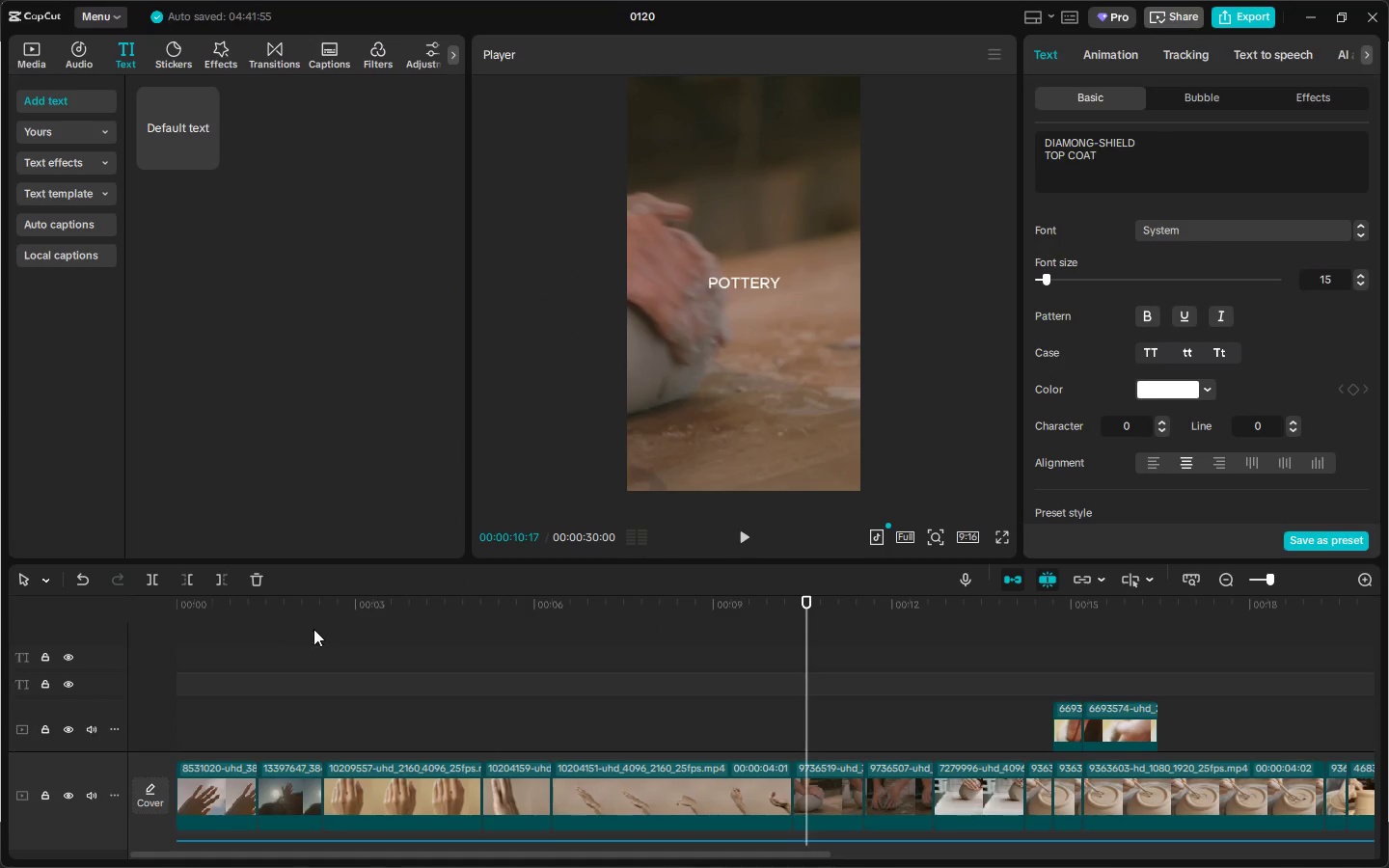 
left_click_drag(start_coordinate=[288, 609], to_coordinate=[0, 610])
 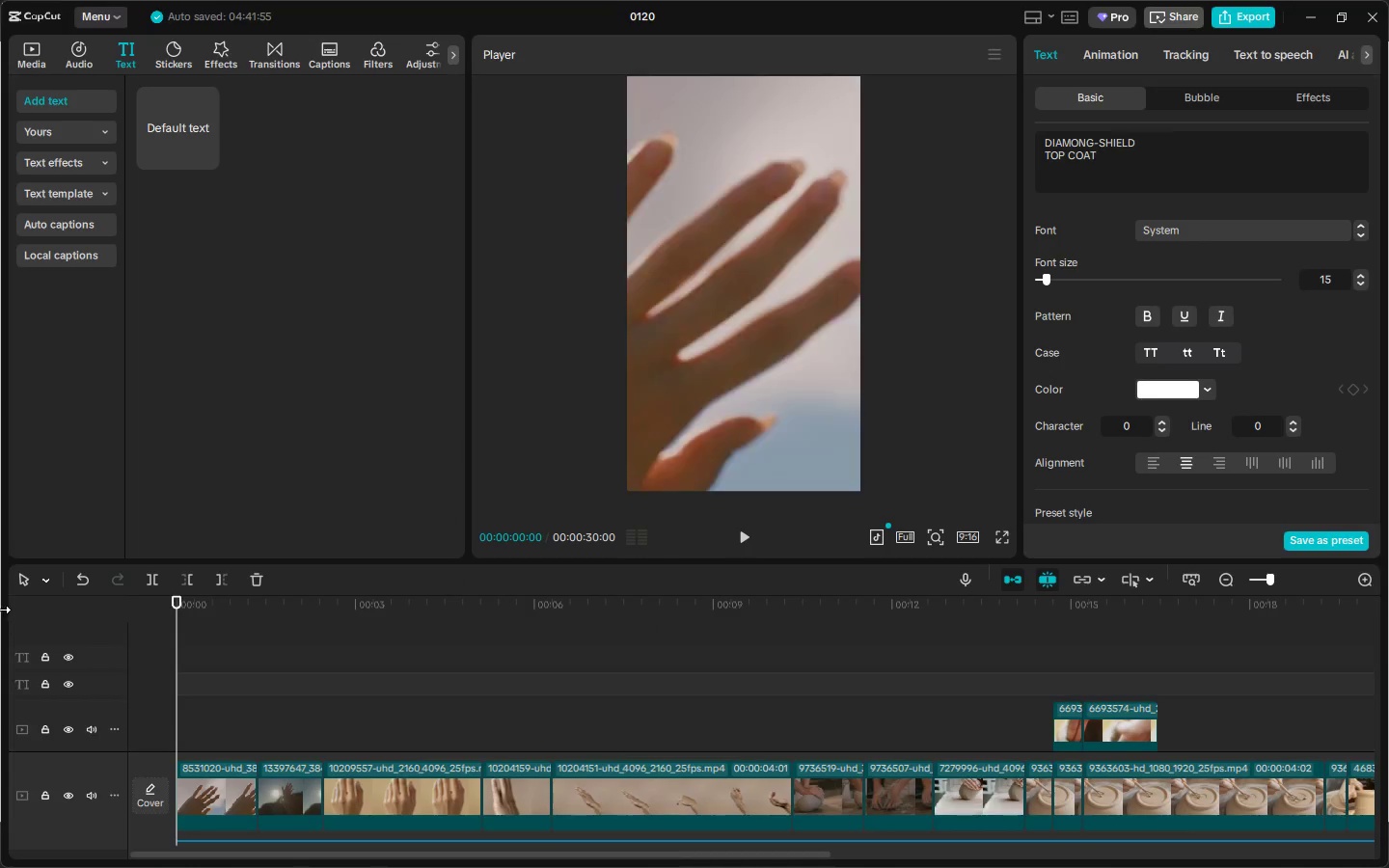 
key(Space)